 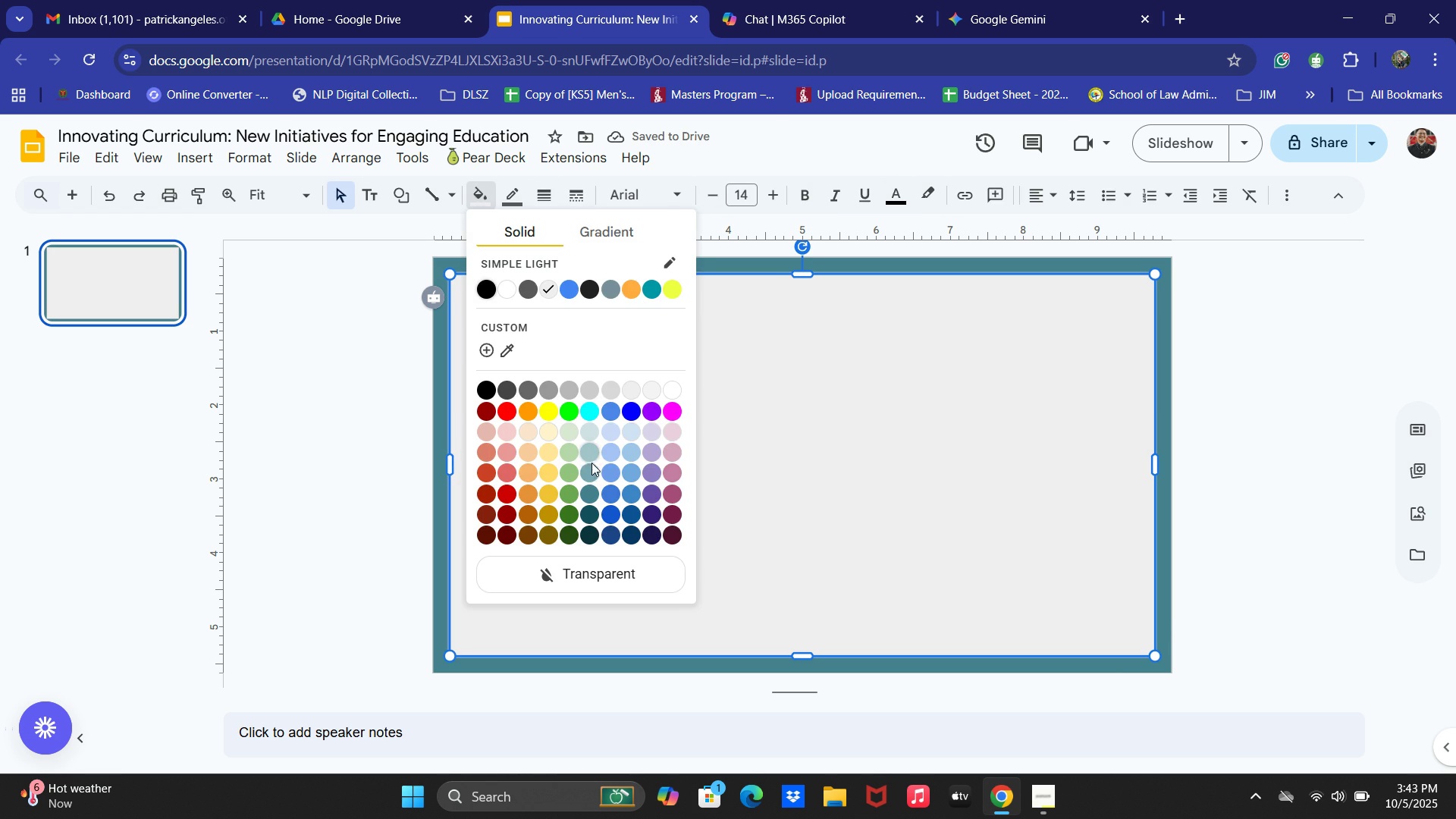 
left_click([551, 428])
 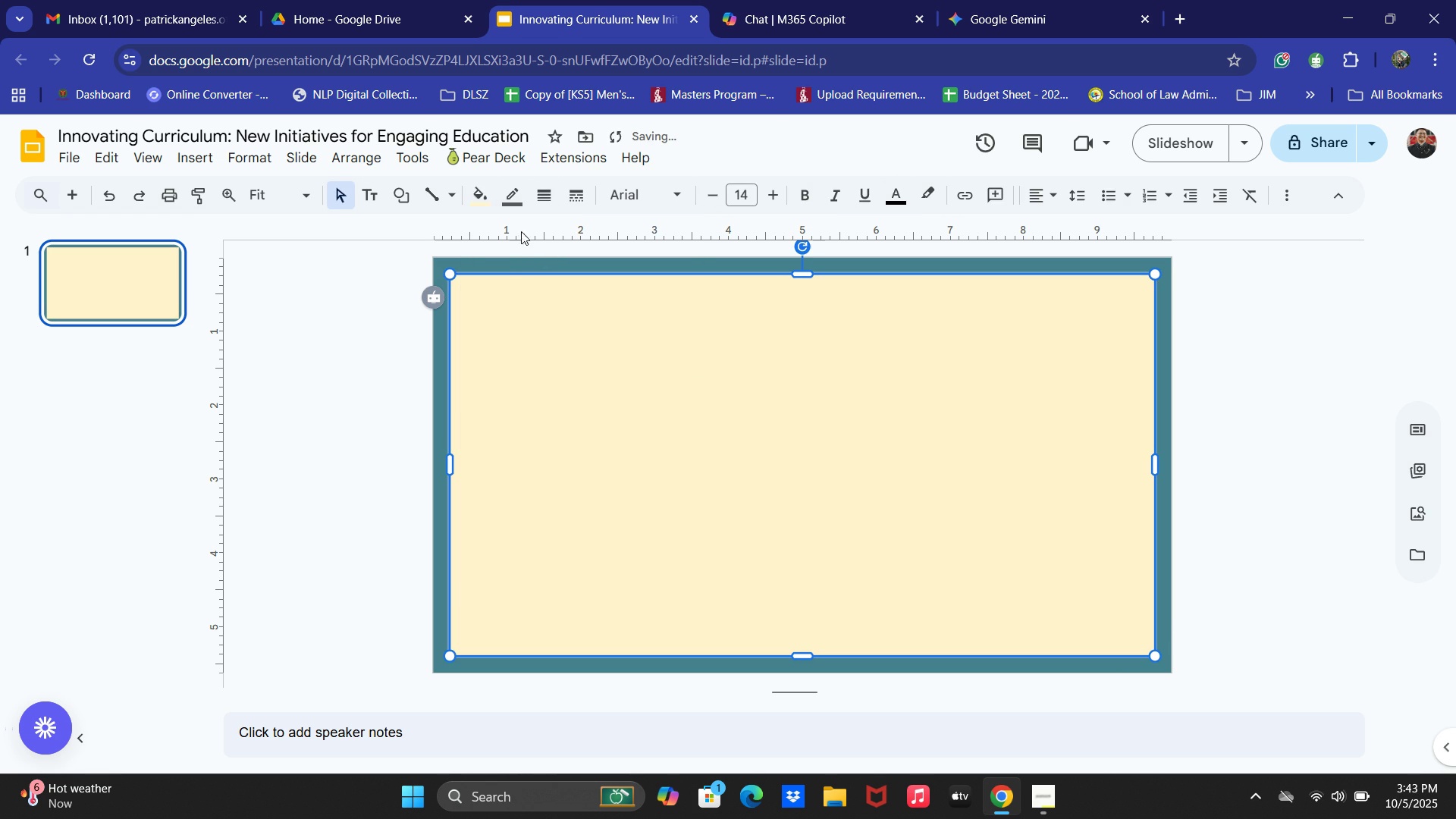 
left_click([482, 186])
 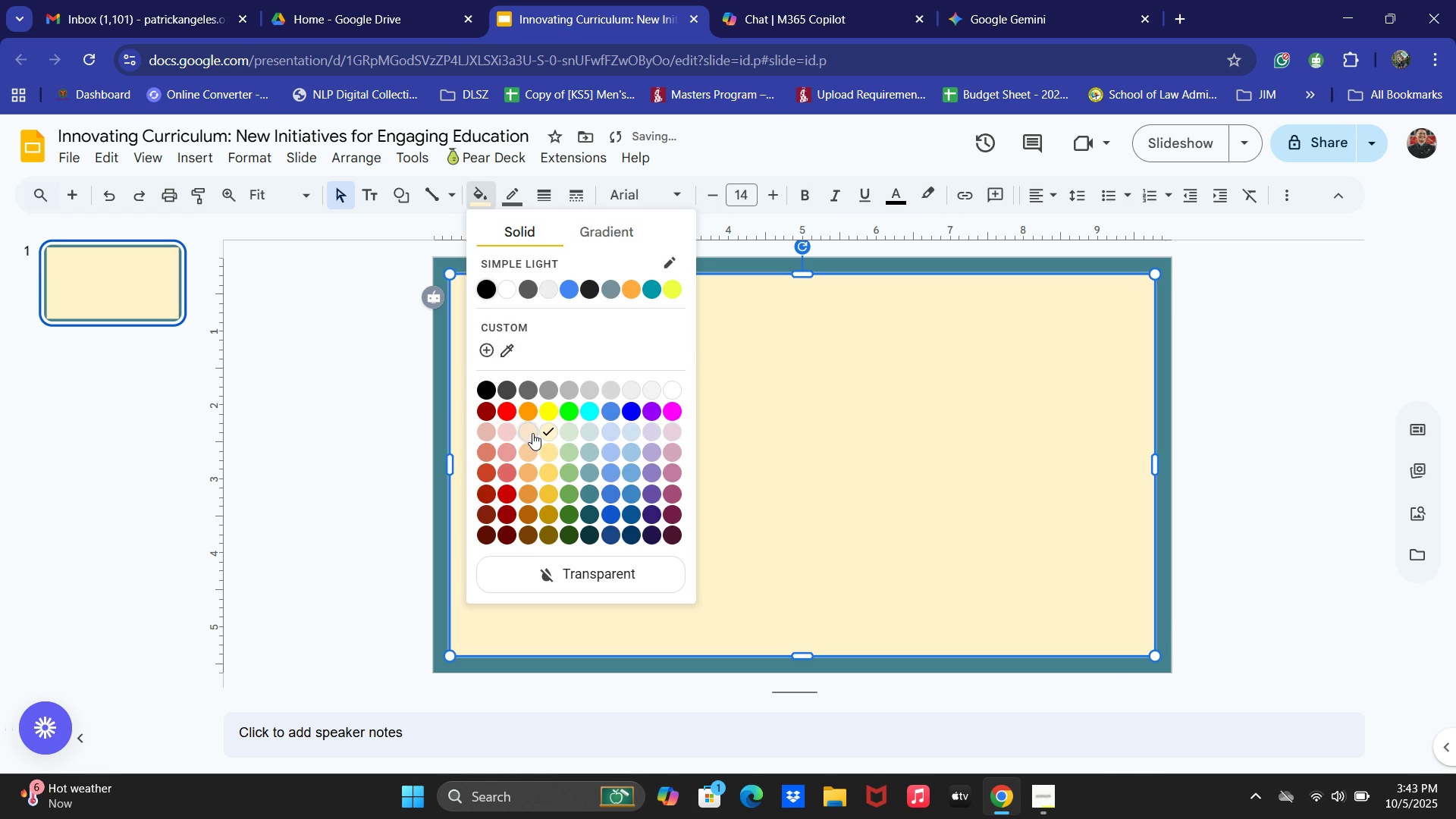 
left_click([531, 432])
 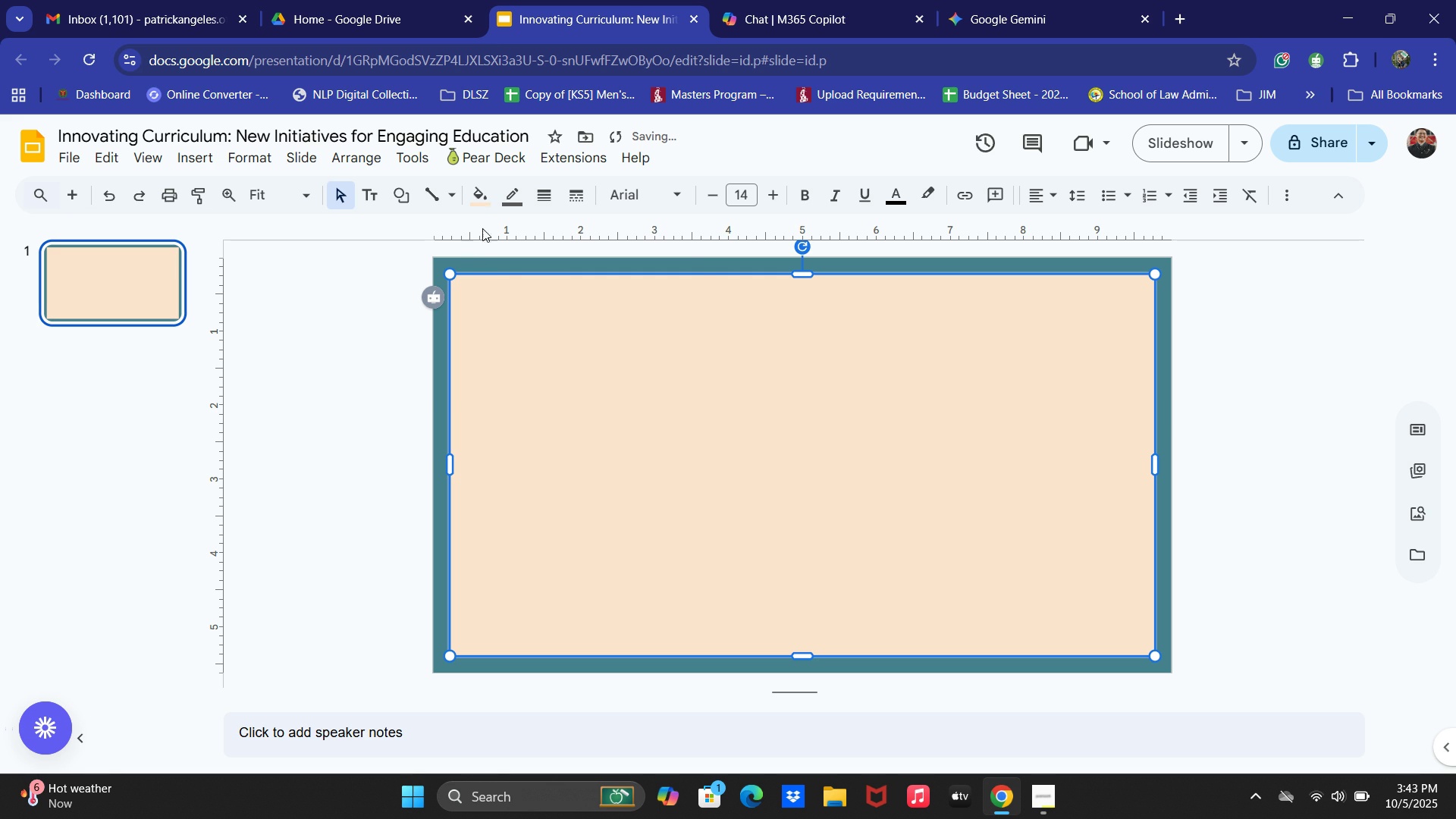 
left_click([494, 203])
 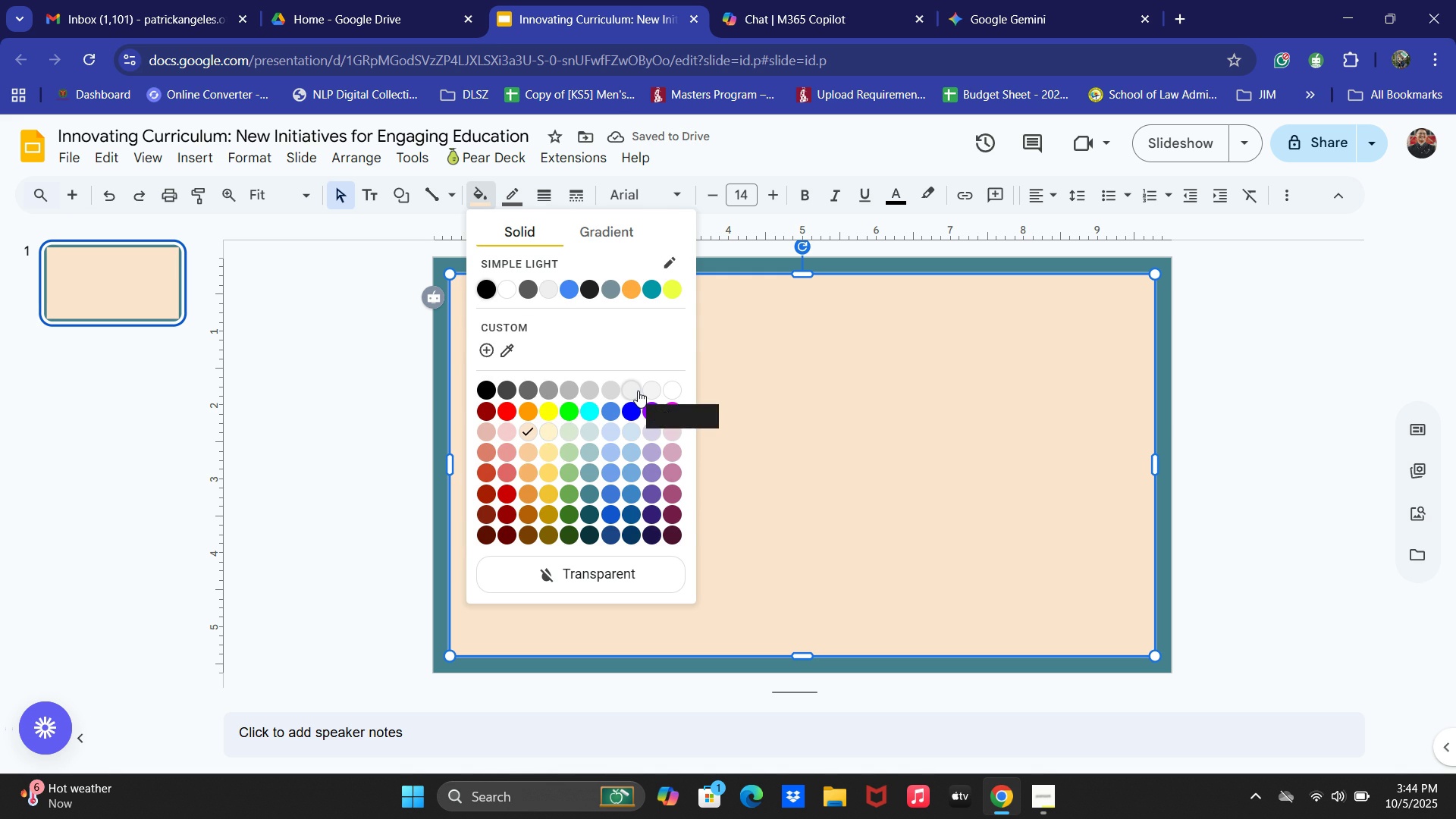 
double_click([185, 483])
 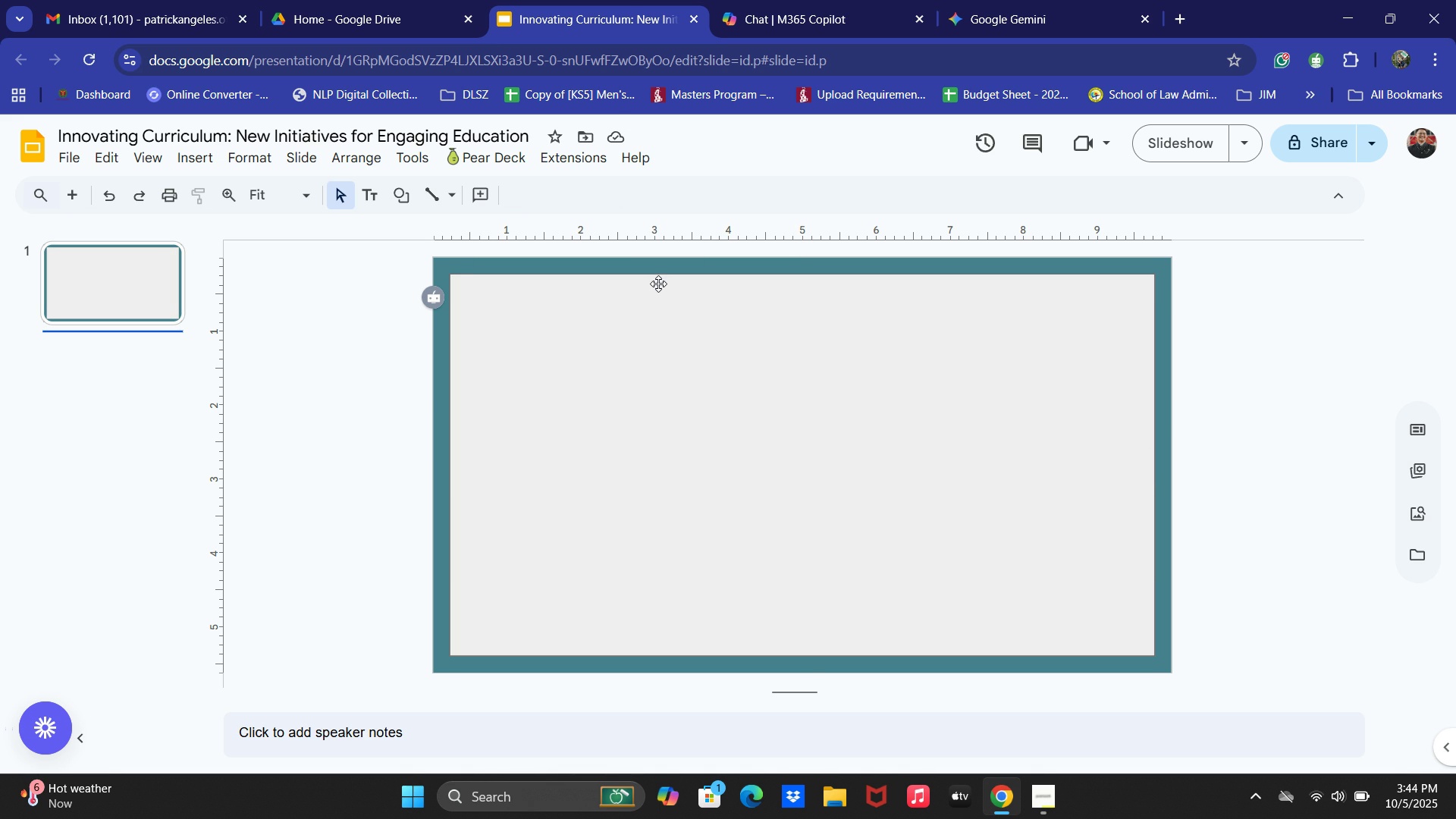 
wait(7.6)
 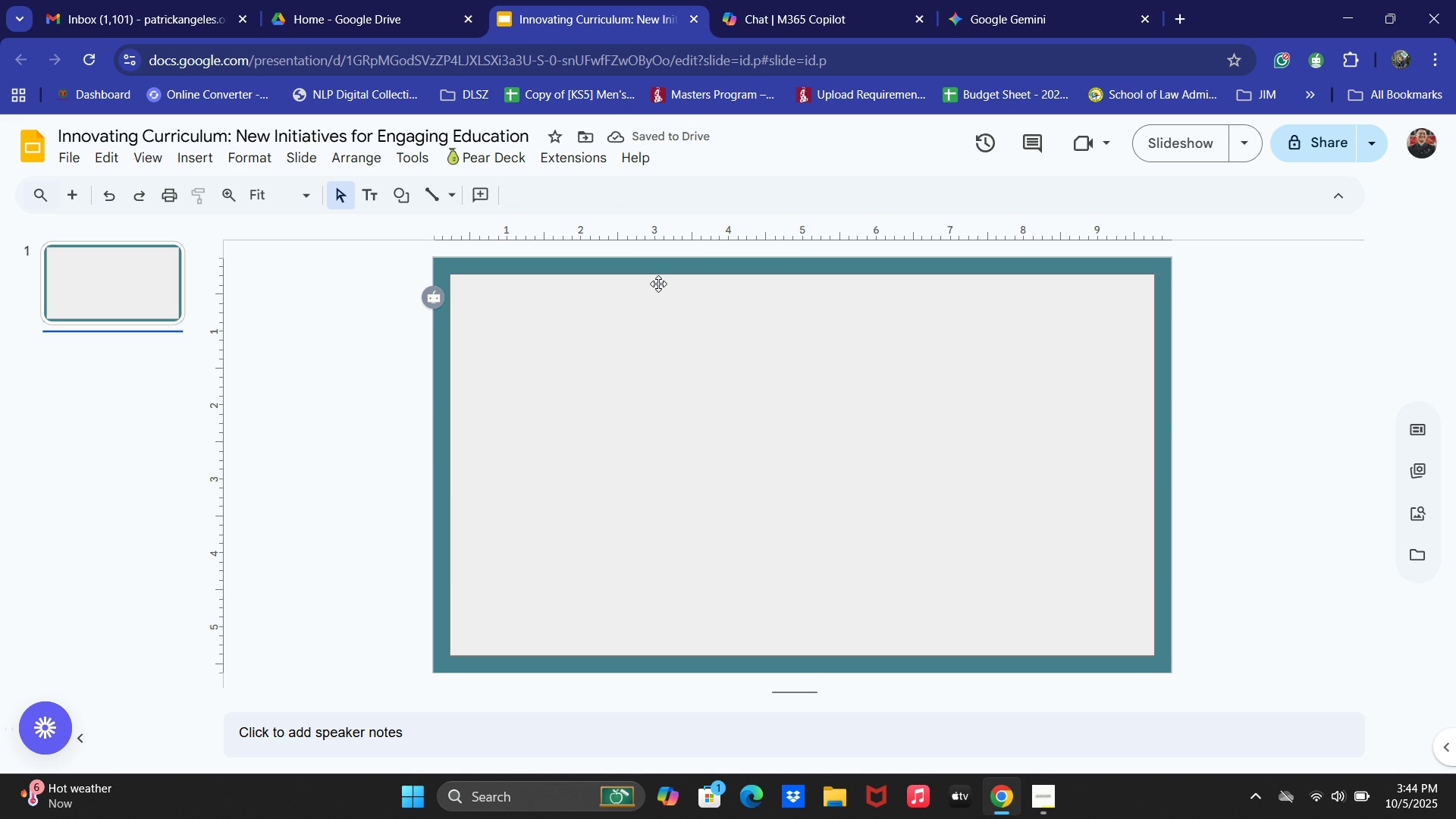 
left_click([1187, 13])